 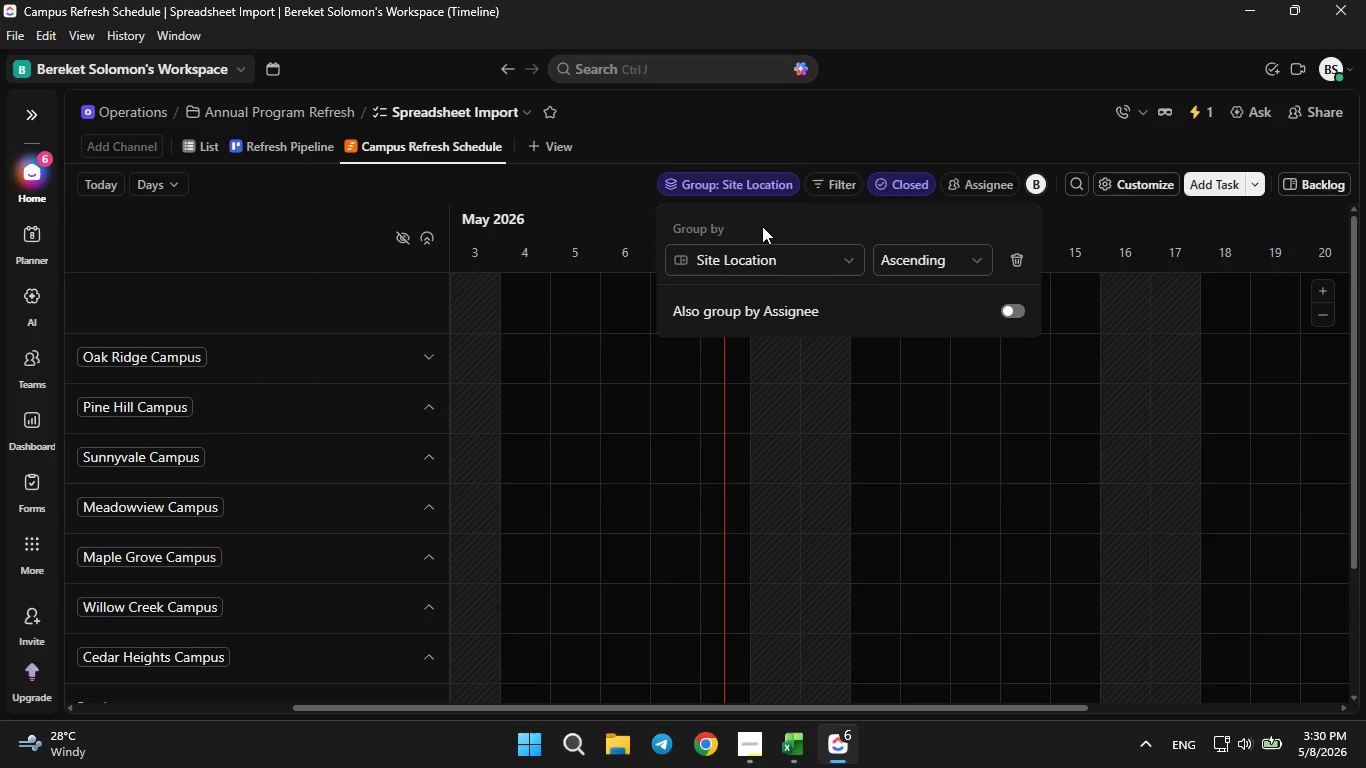 
left_click([787, 267])
 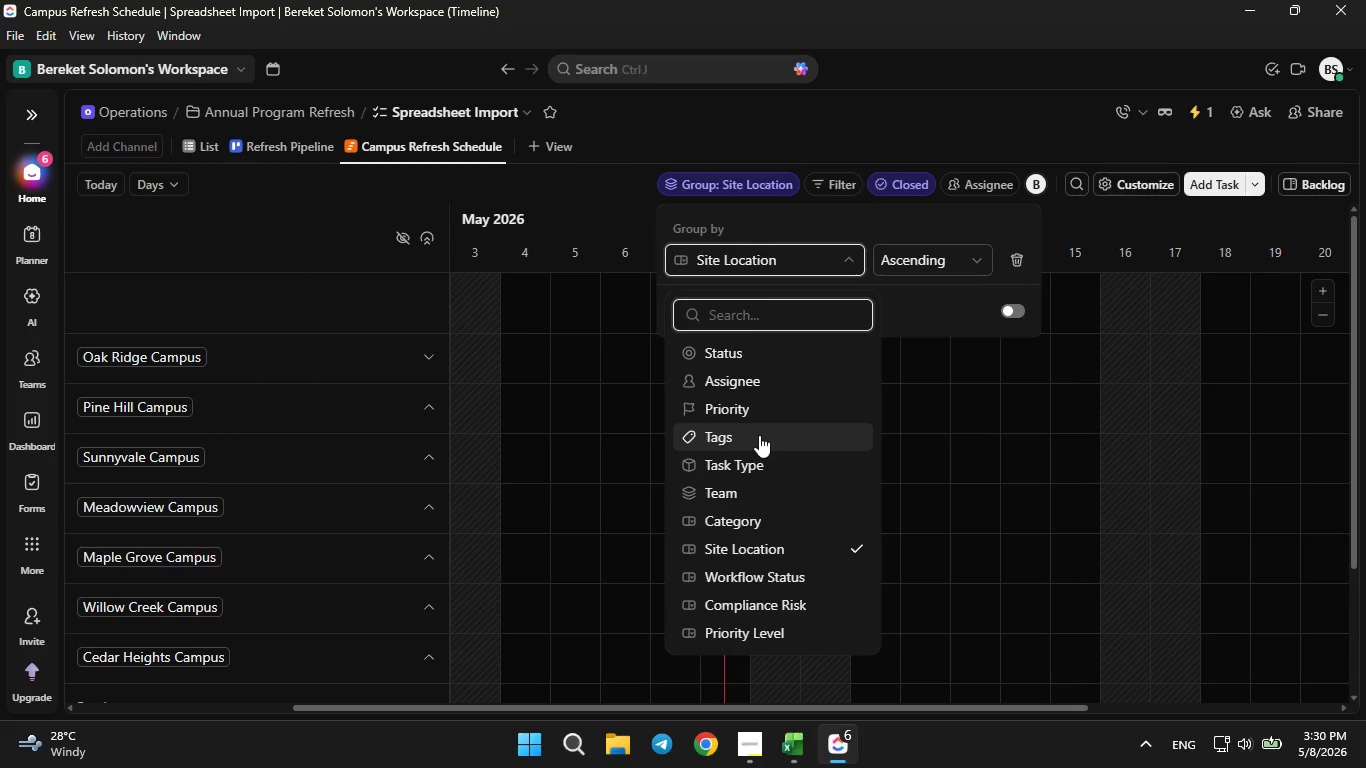 
scroll: coordinate [759, 445], scroll_direction: up, amount: 3.0
 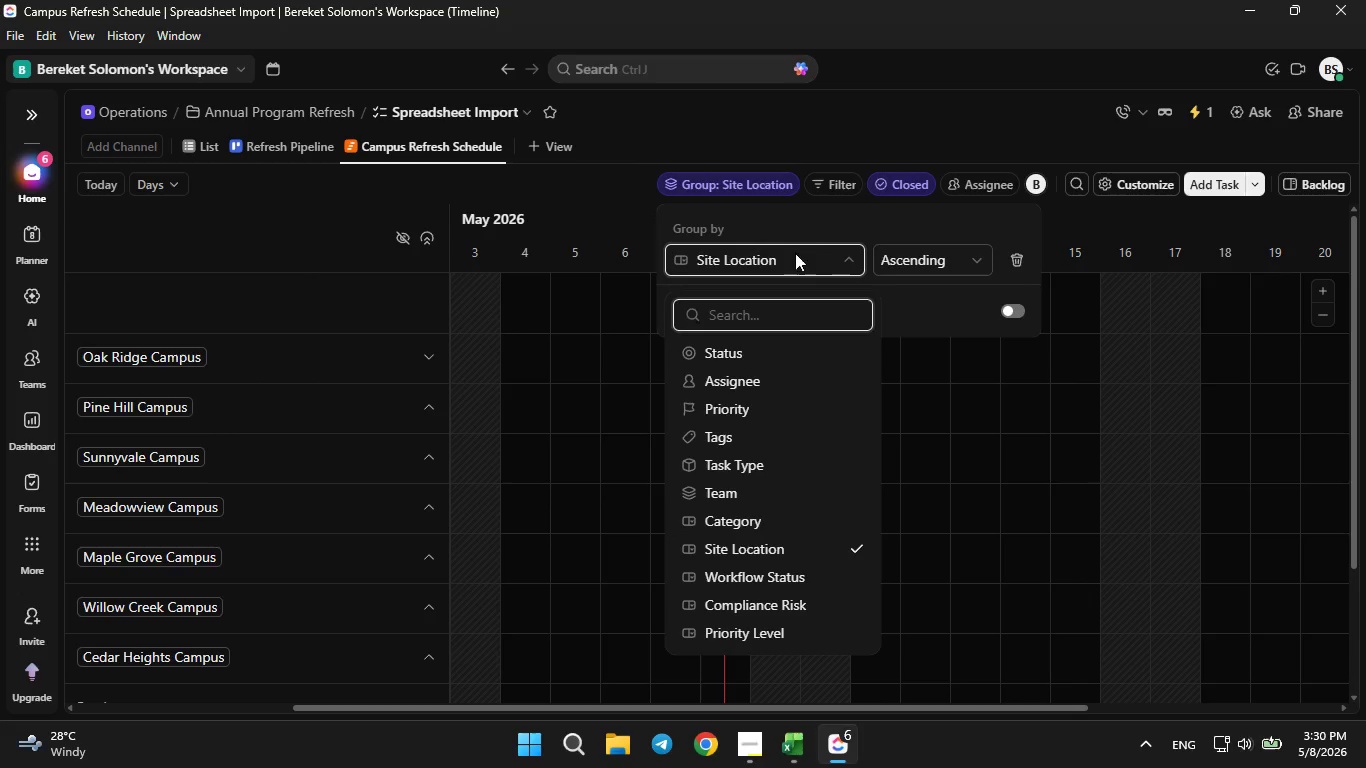 
left_click([804, 248])
 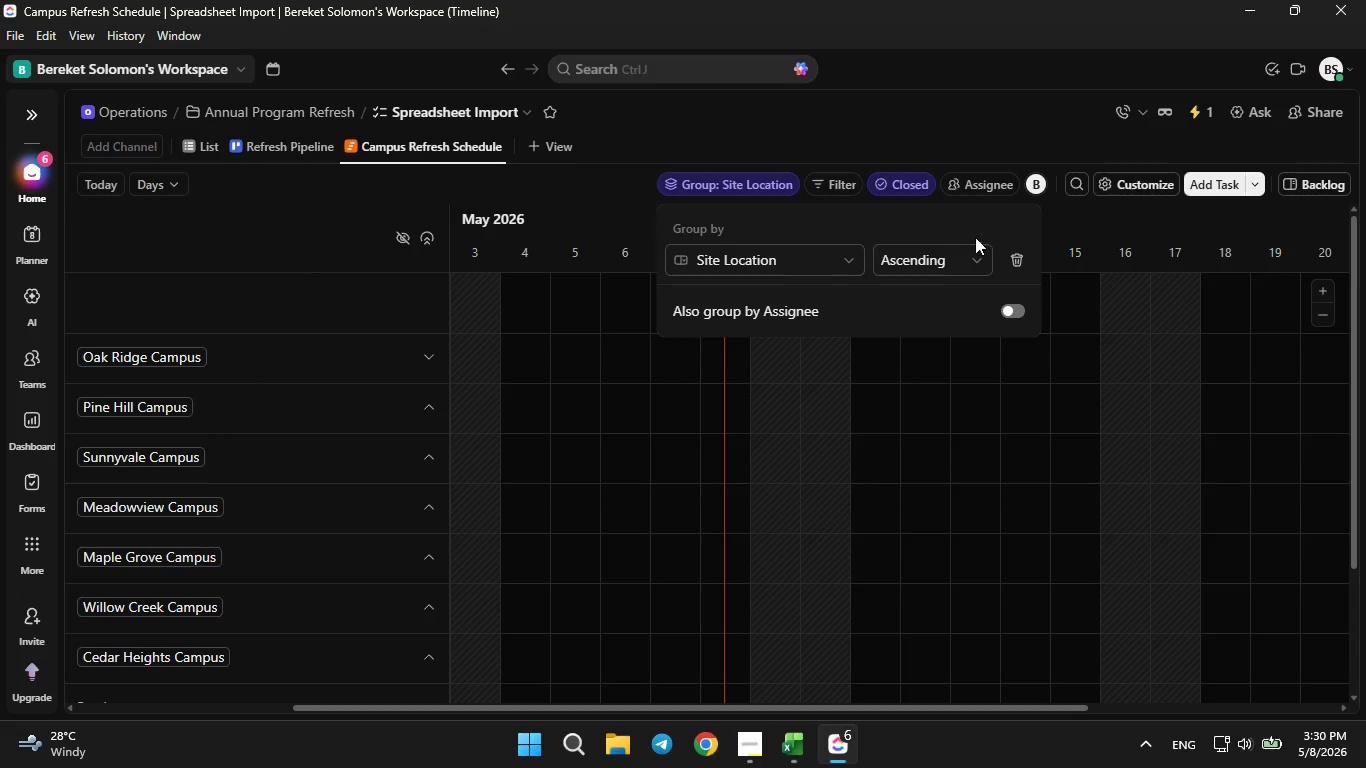 
double_click([1132, 182])
 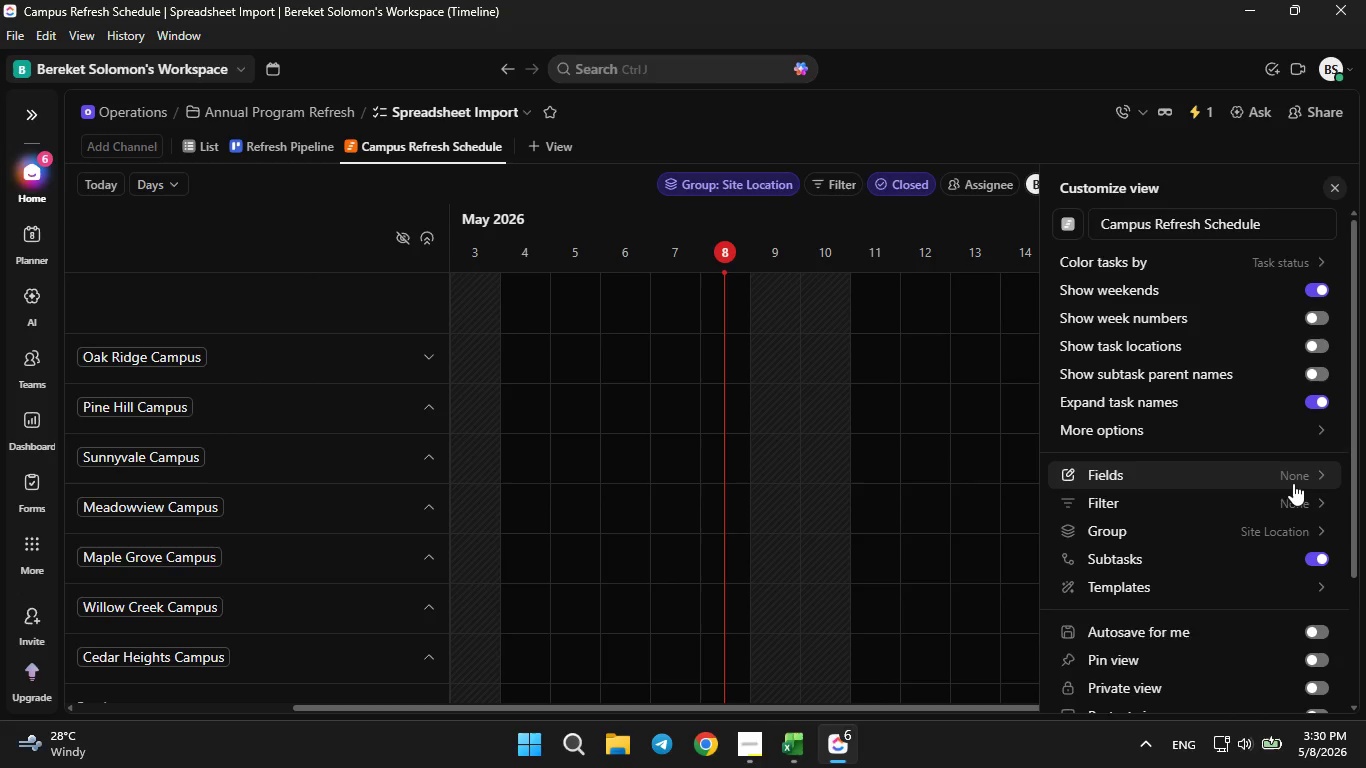 
wait(5.53)
 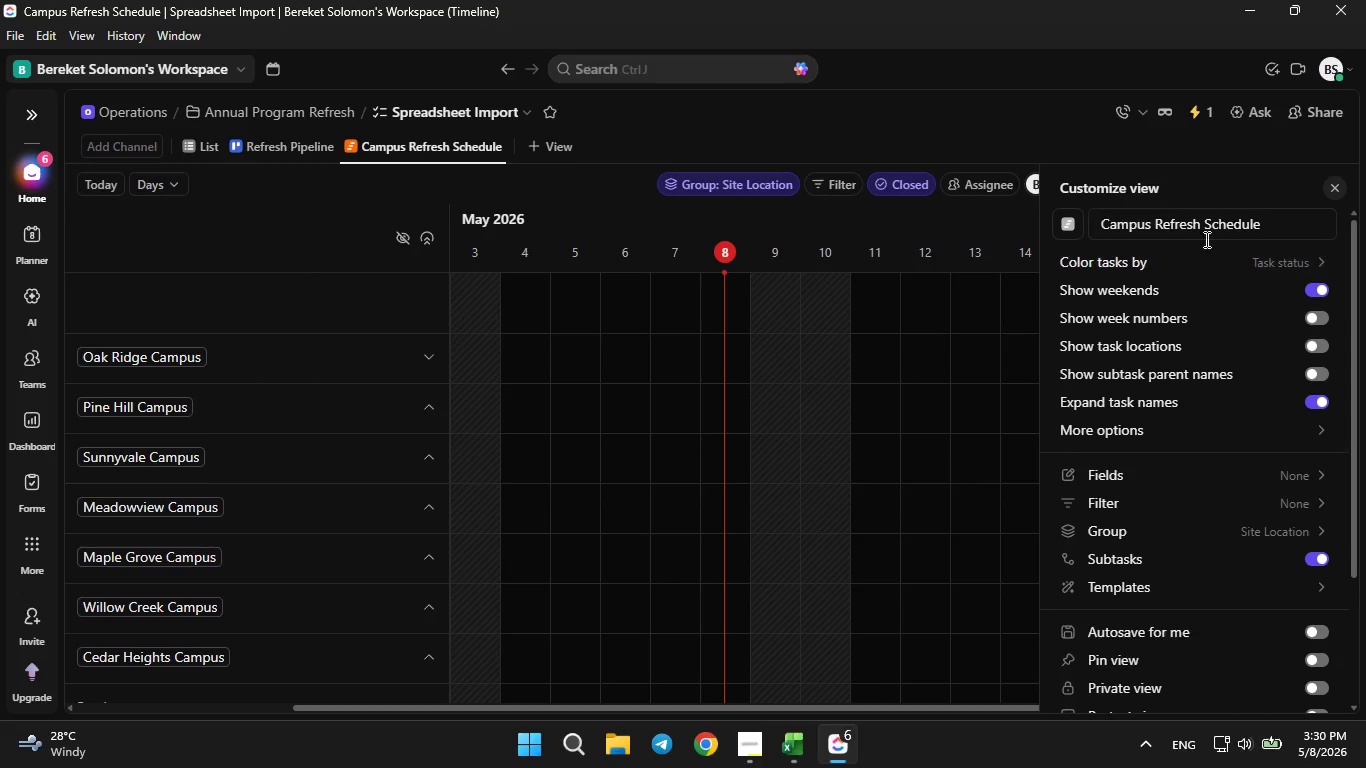 
left_click([1295, 476])
 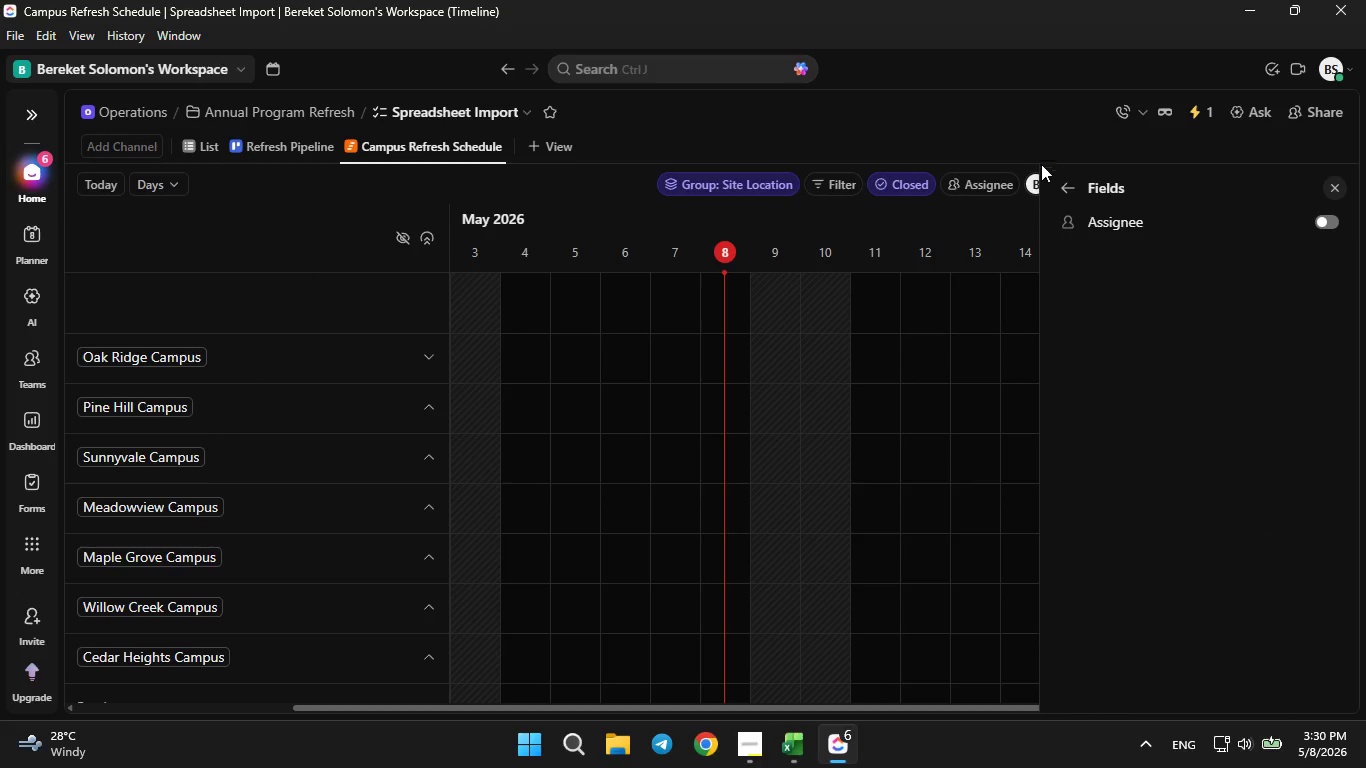 
left_click([1066, 180])
 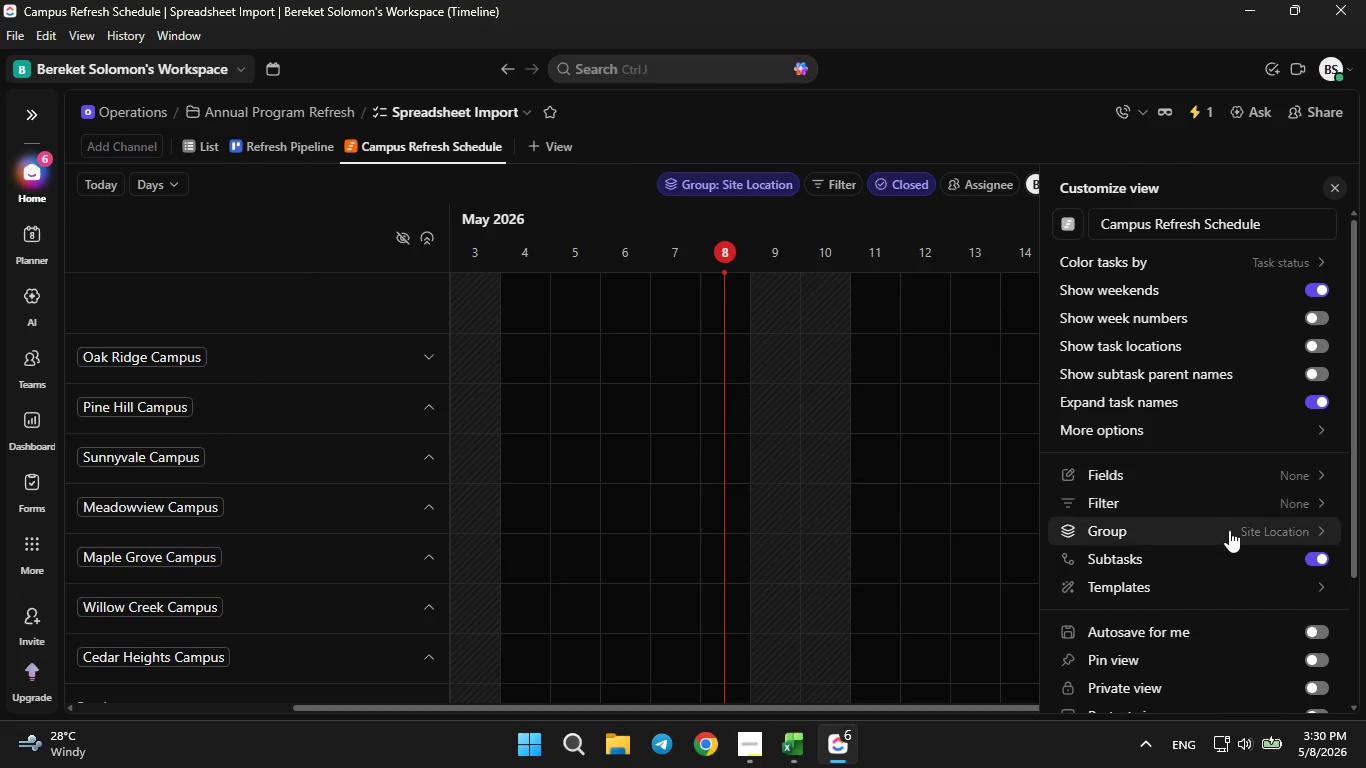 
left_click([1247, 538])
 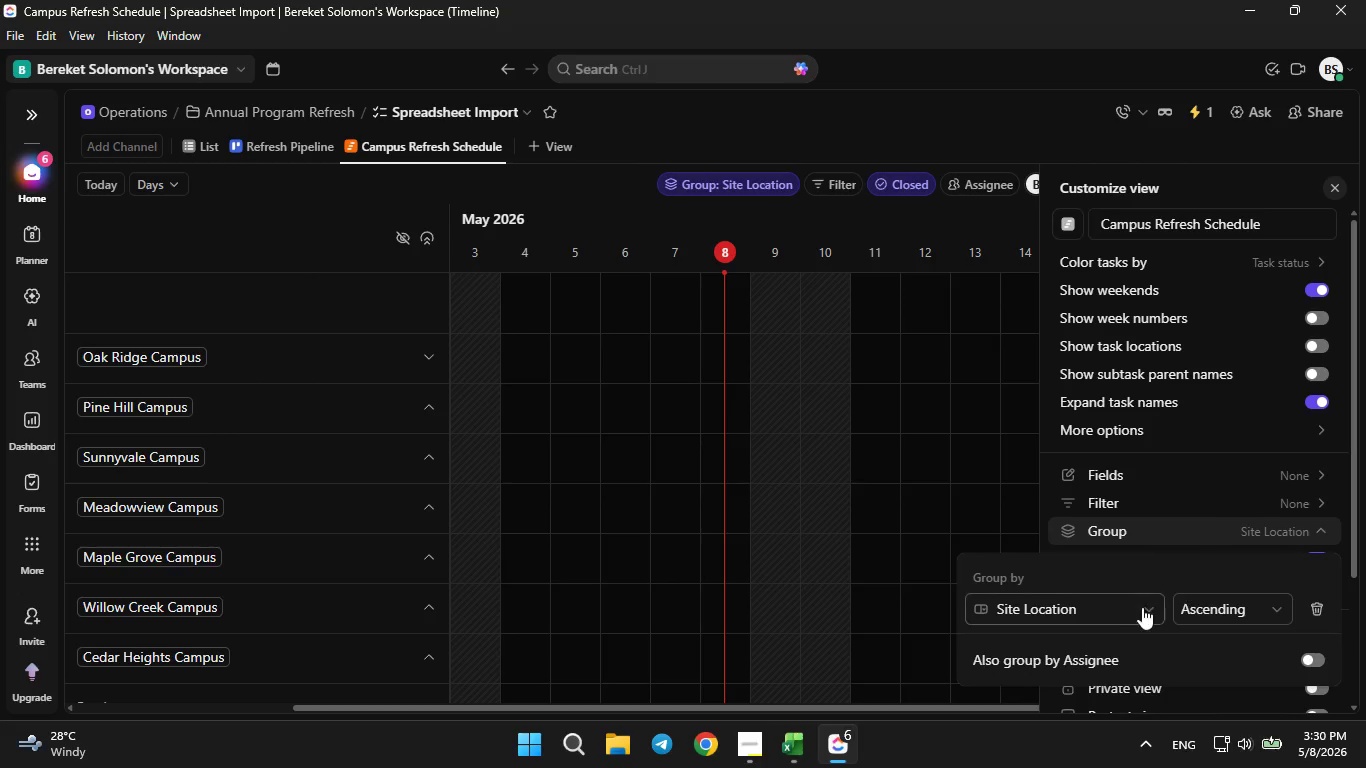 
left_click([1136, 605])
 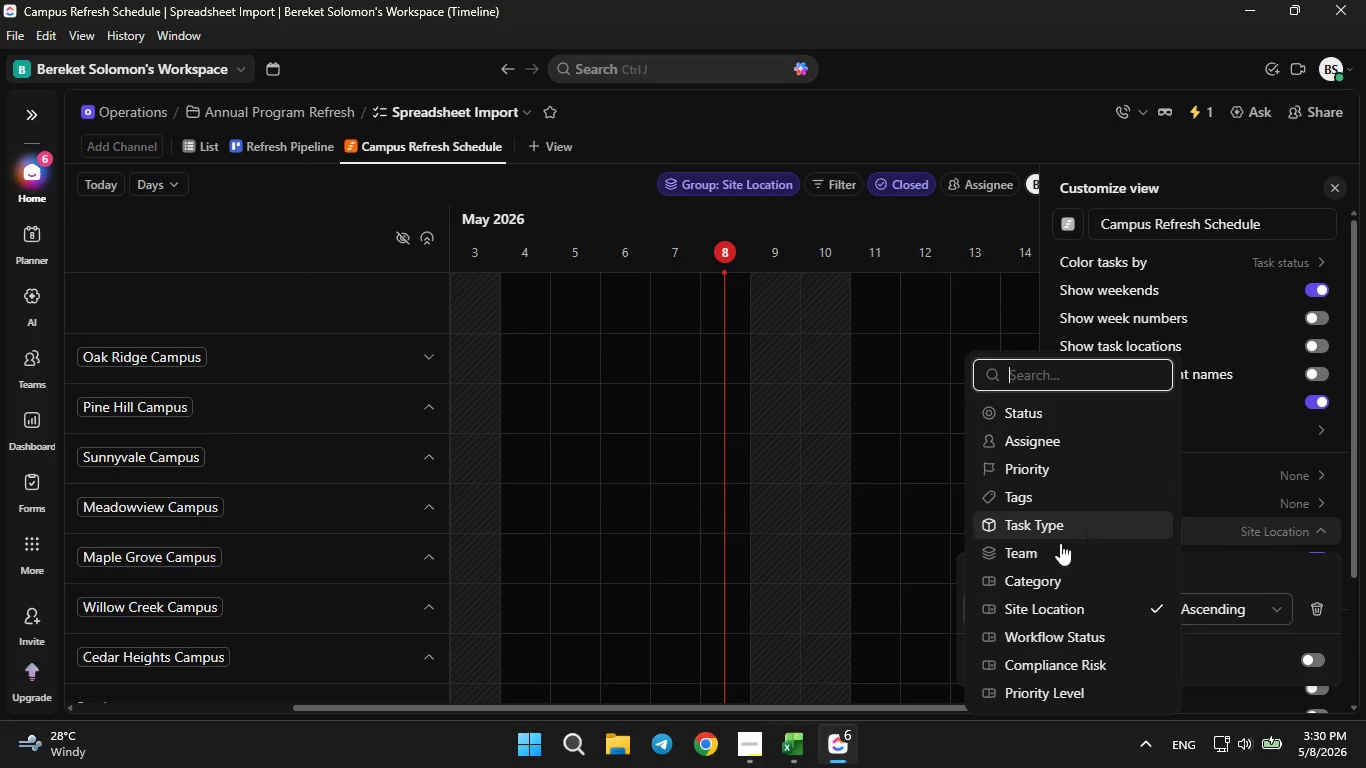 
scroll: coordinate [1145, 519], scroll_direction: down, amount: 1.0
 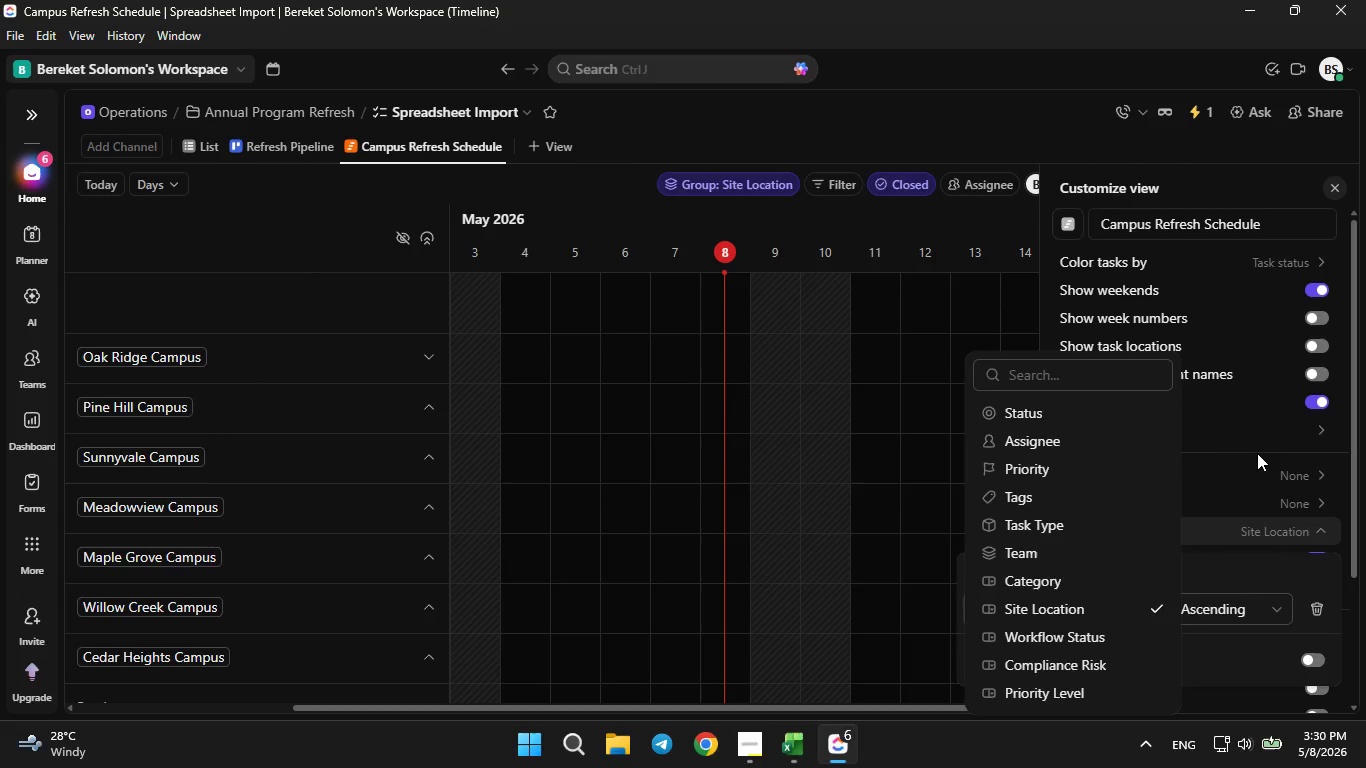 
left_click([1257, 453])
 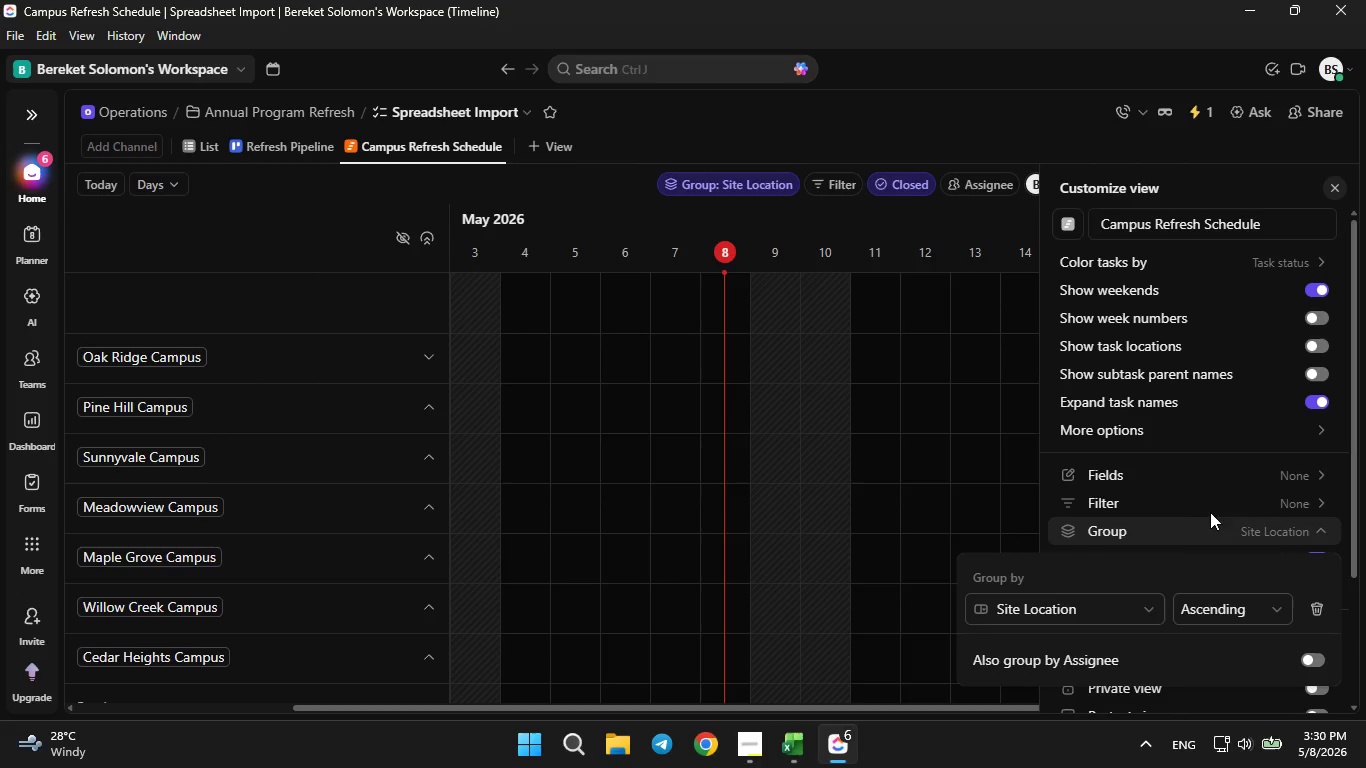 
left_click([1216, 502])
 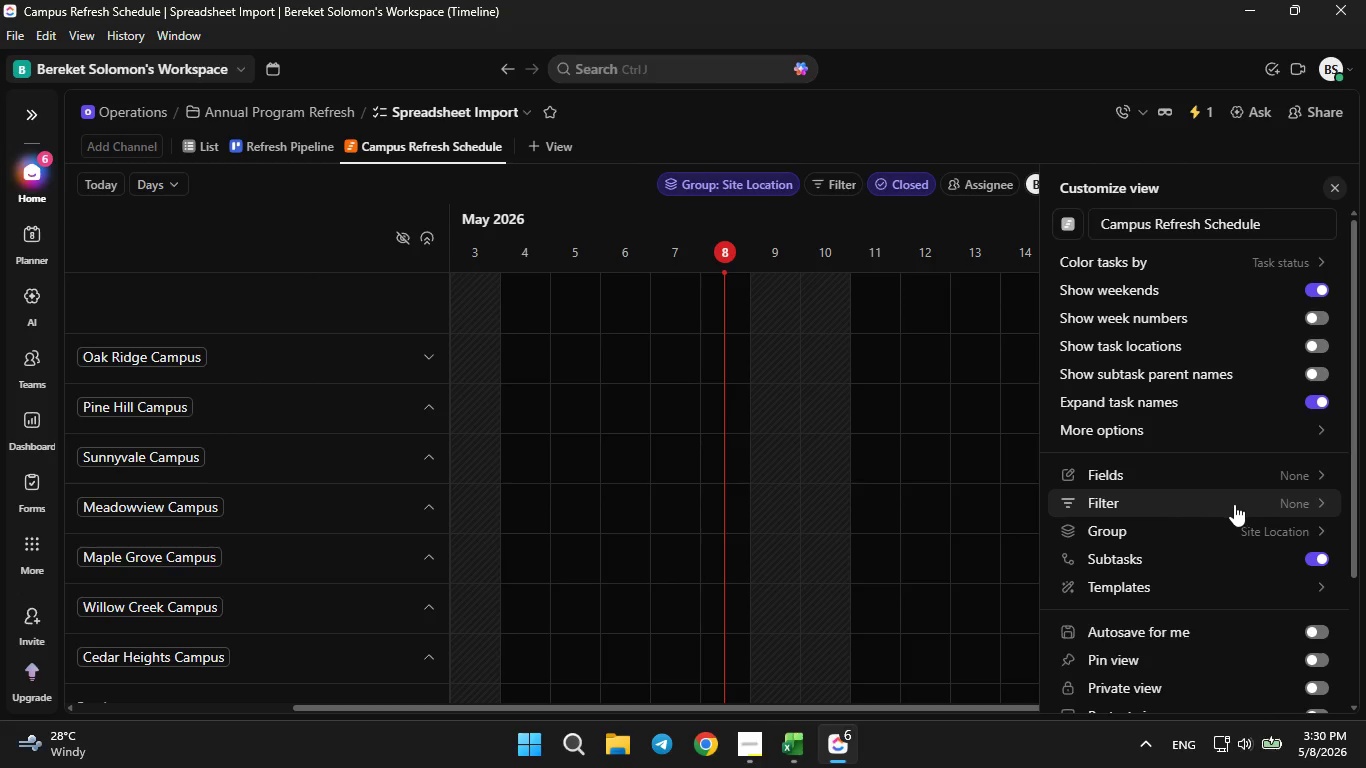 
double_click([1234, 504])
 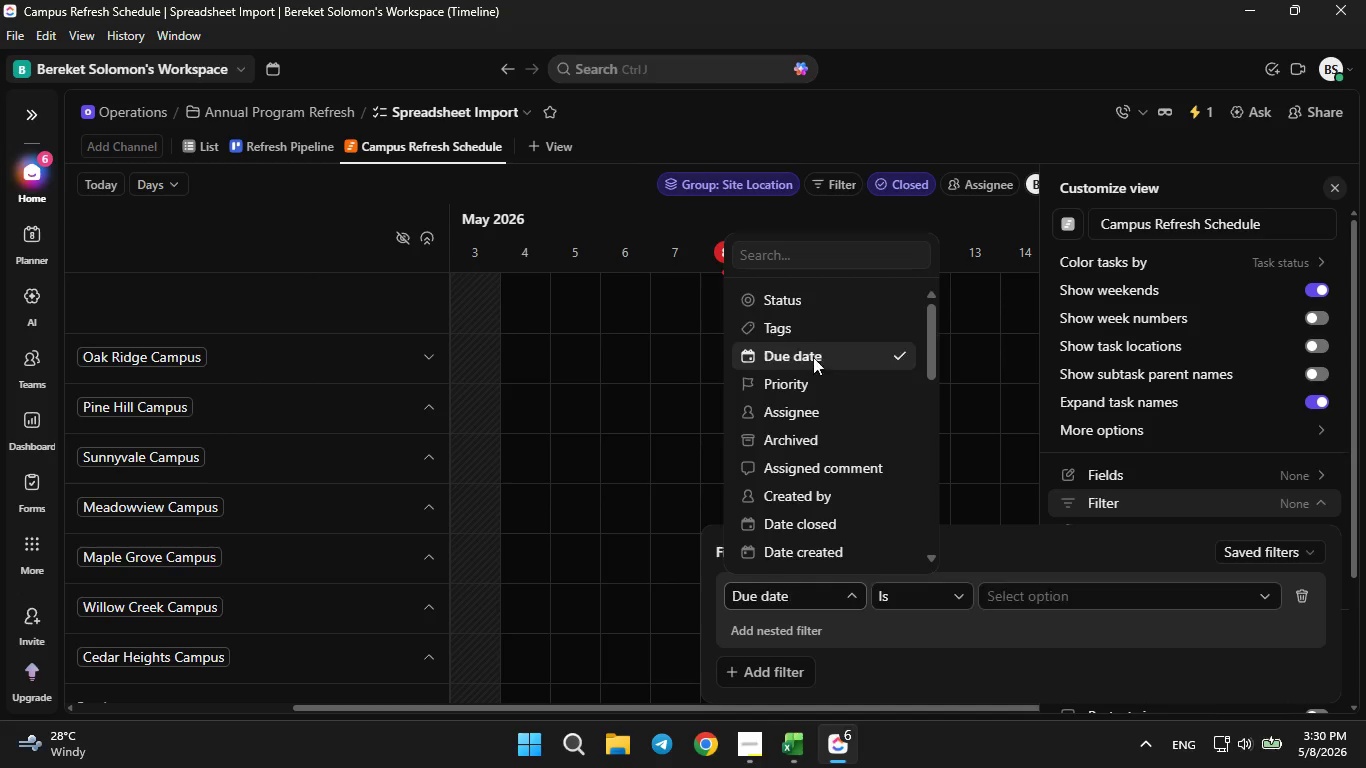 
left_click([1134, 601])
 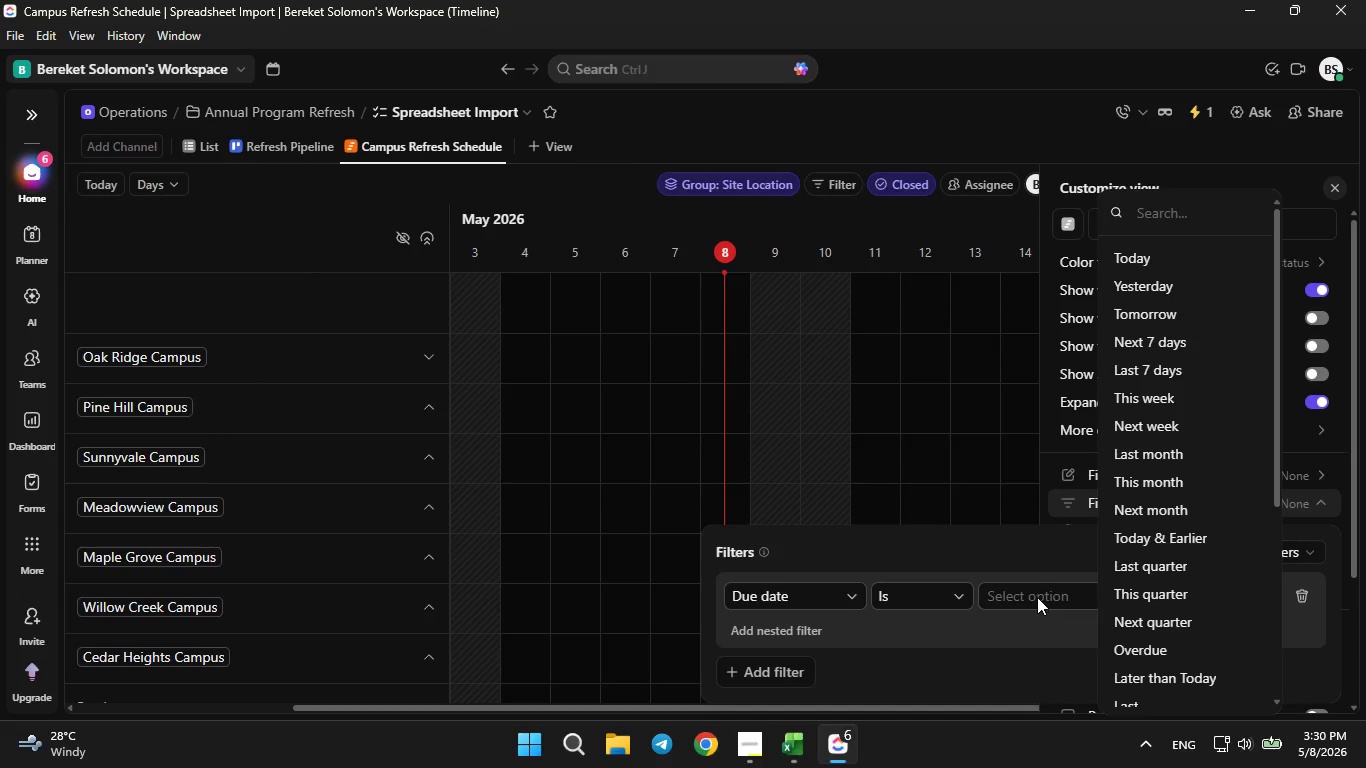 
left_click([1041, 586])
 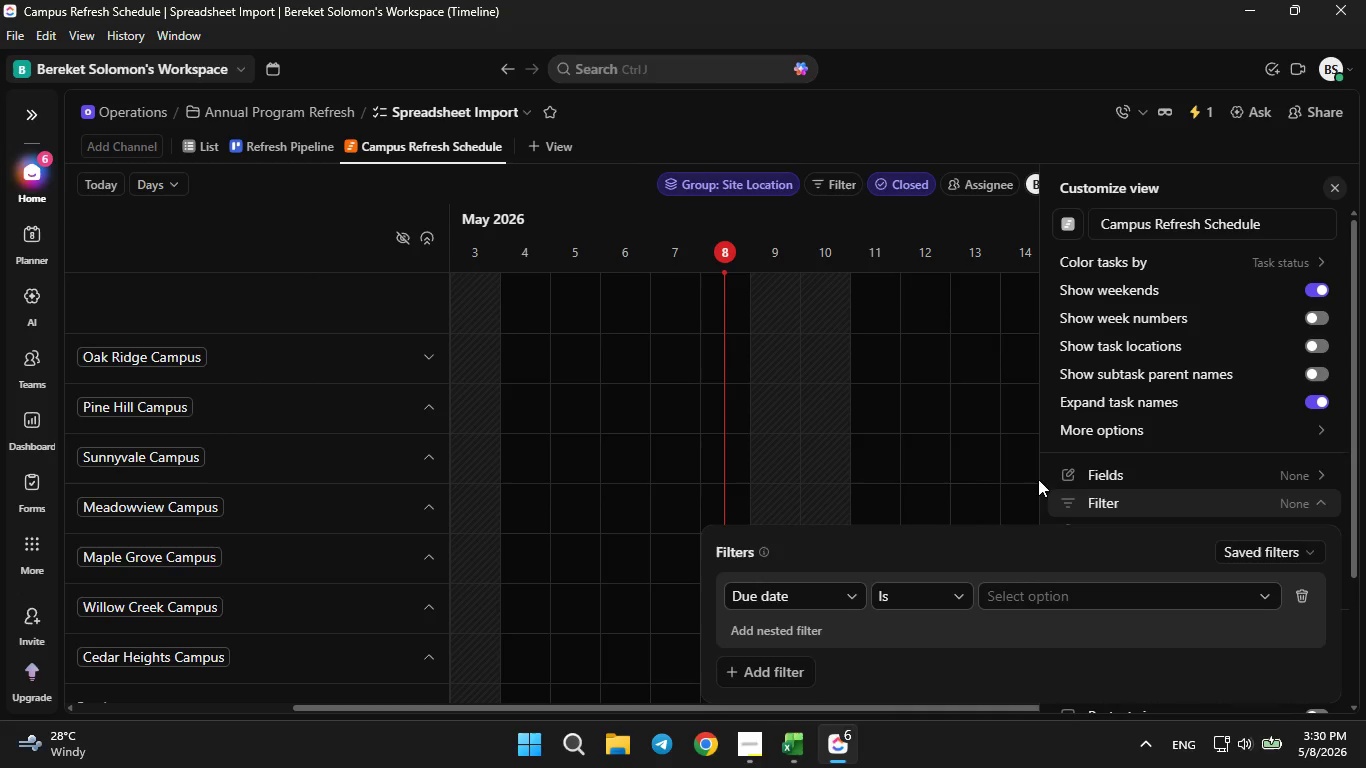 
left_click([932, 468])
 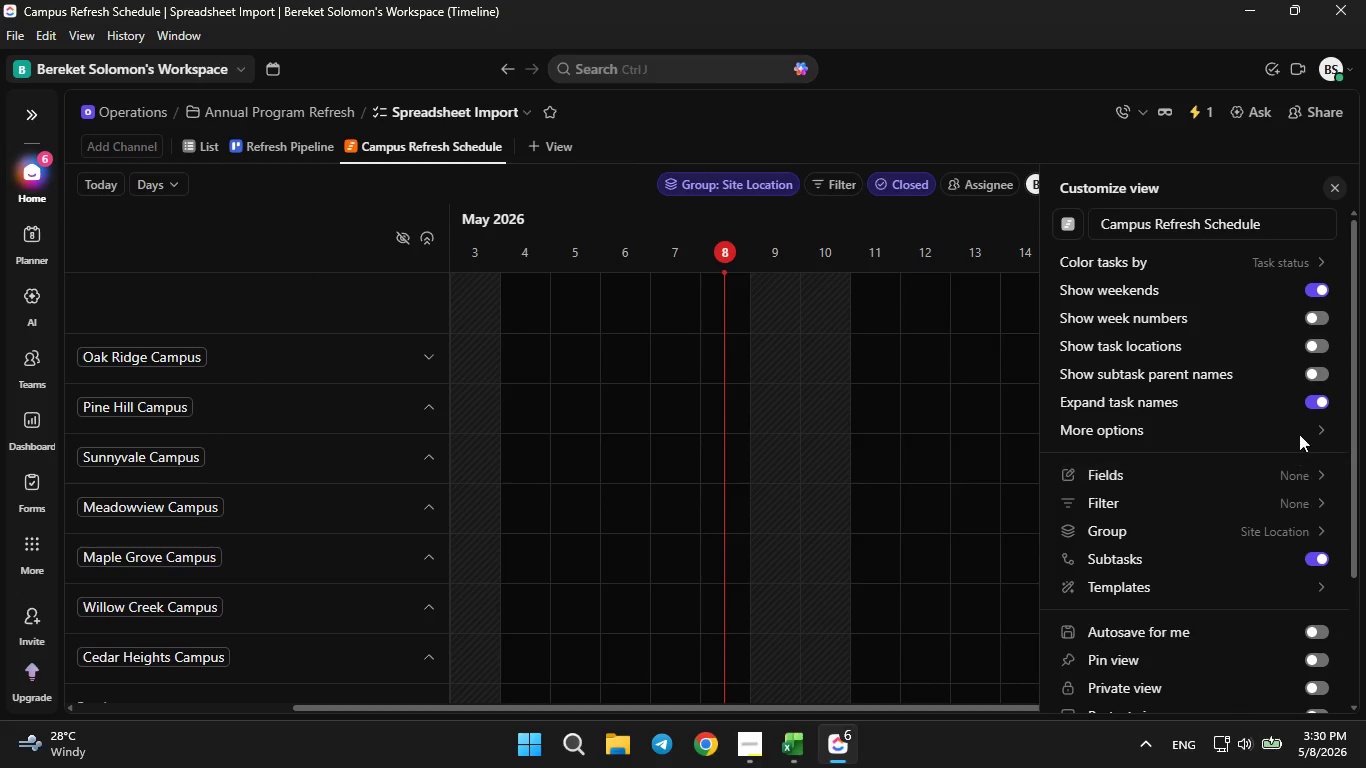 
wait(5.23)
 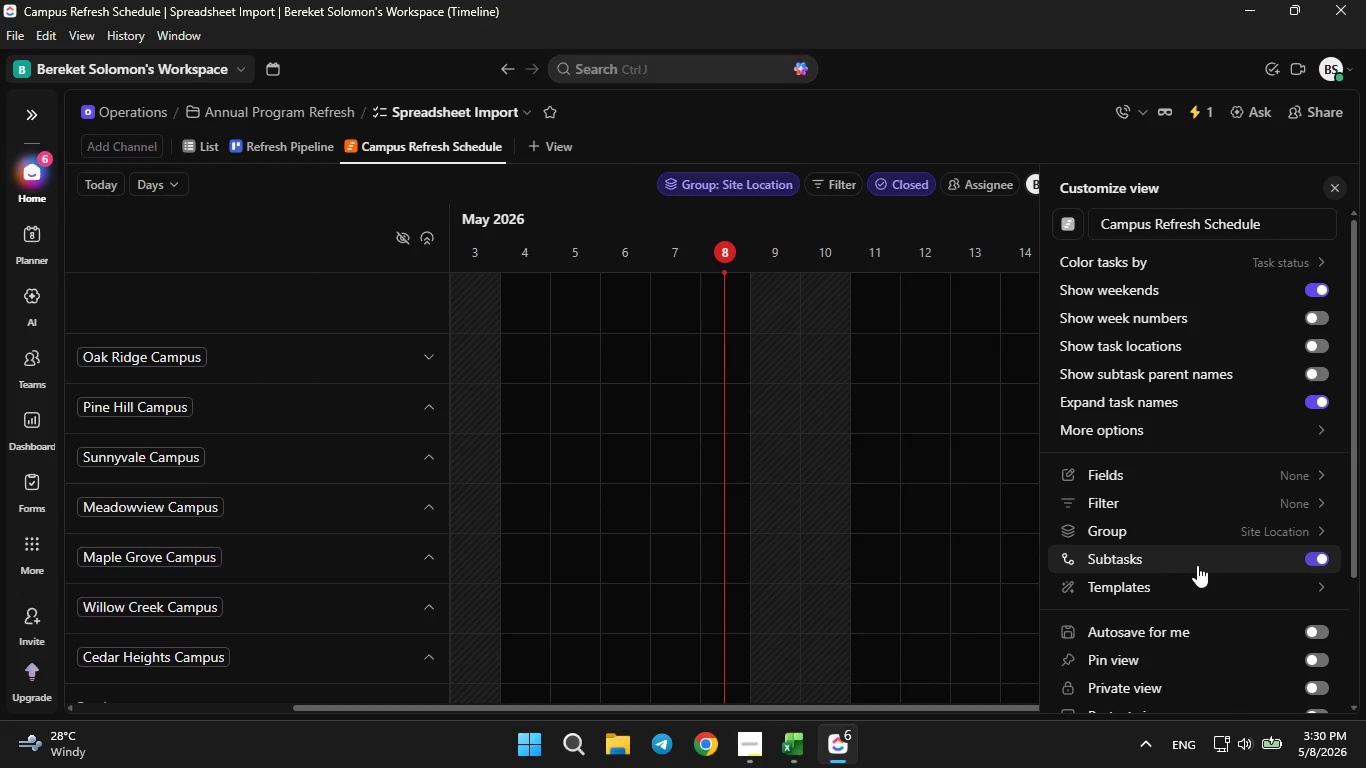 
left_click([1246, 263])
 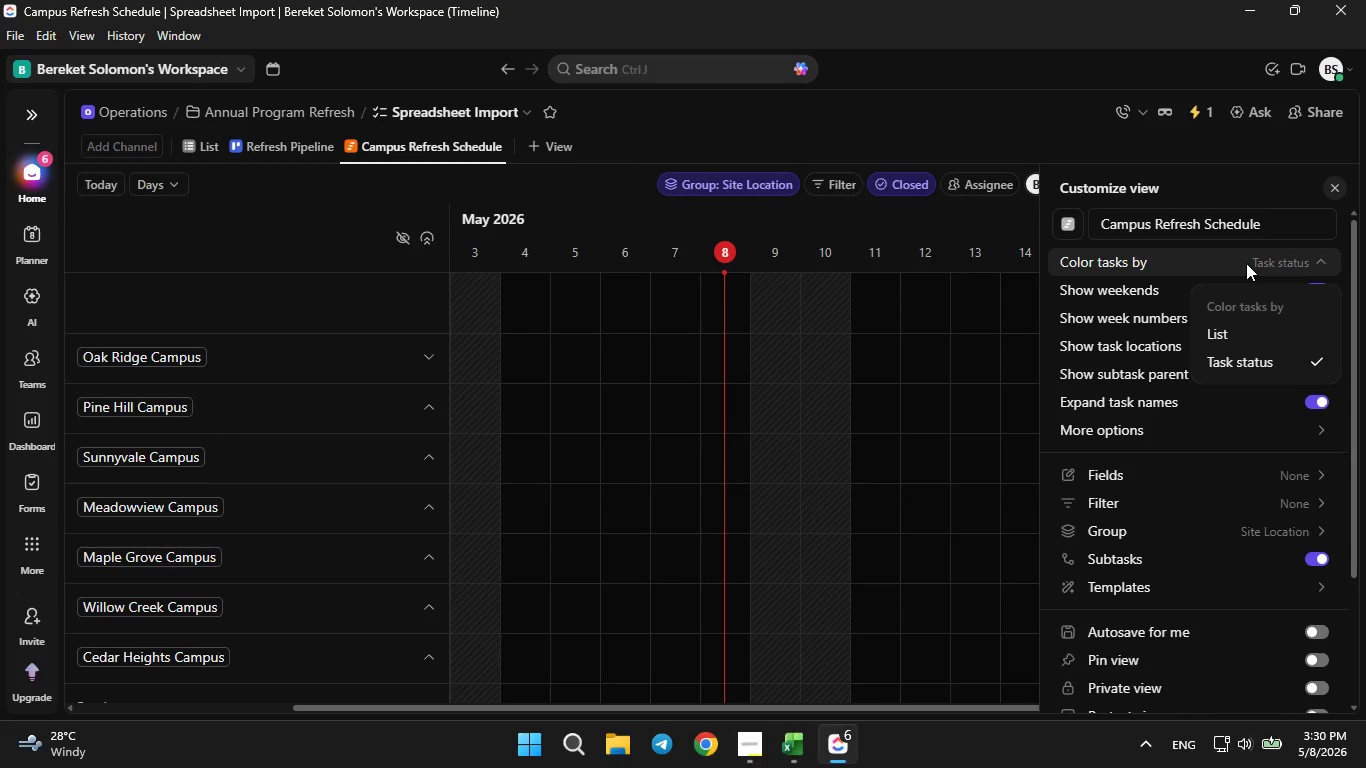 
left_click([1246, 263])
 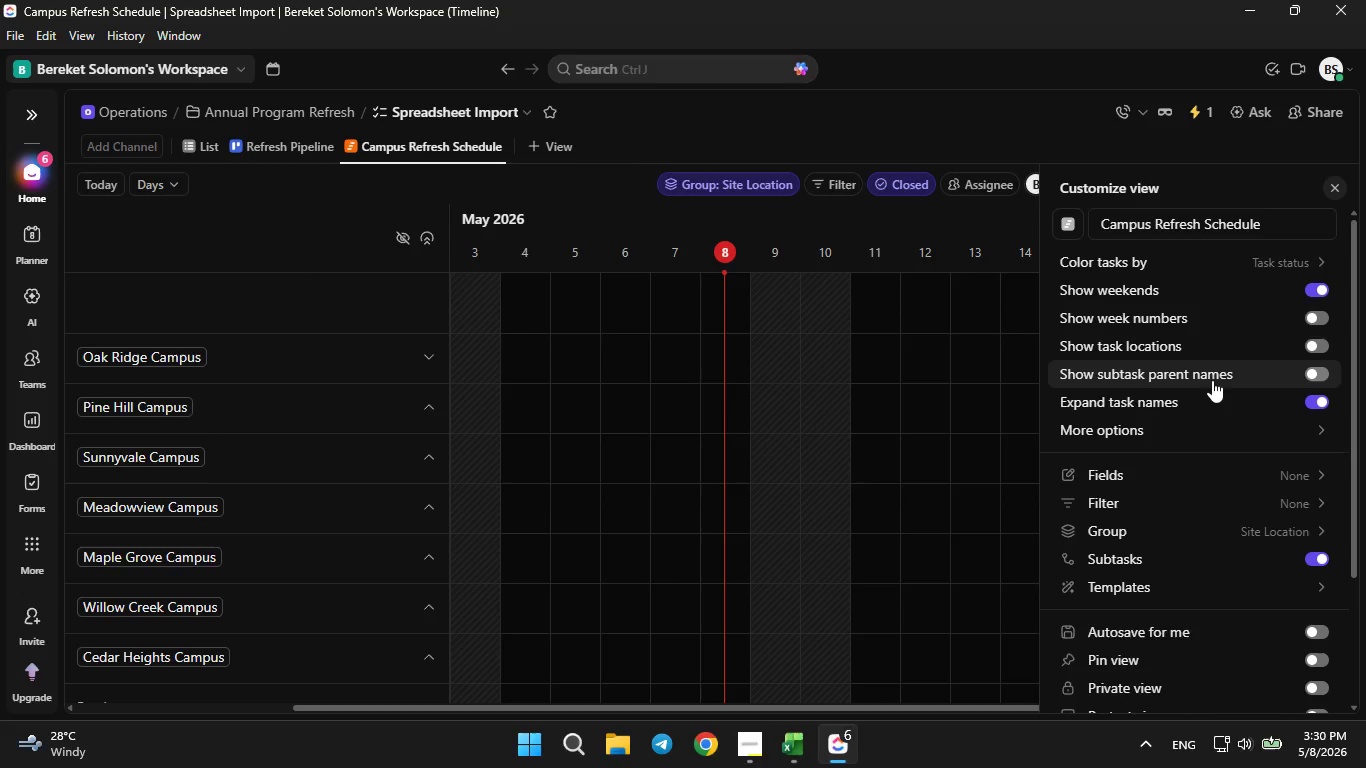 
left_click([1129, 417])
 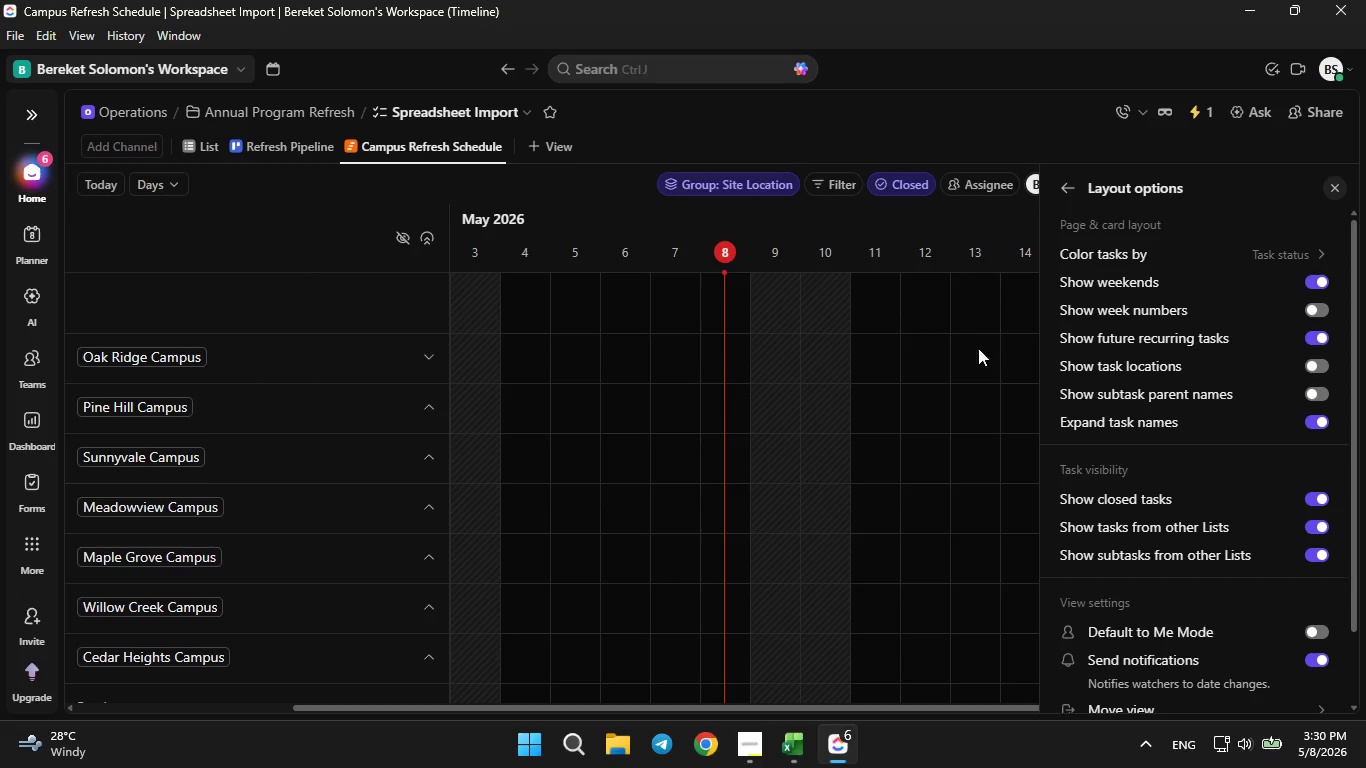 
wait(5.41)
 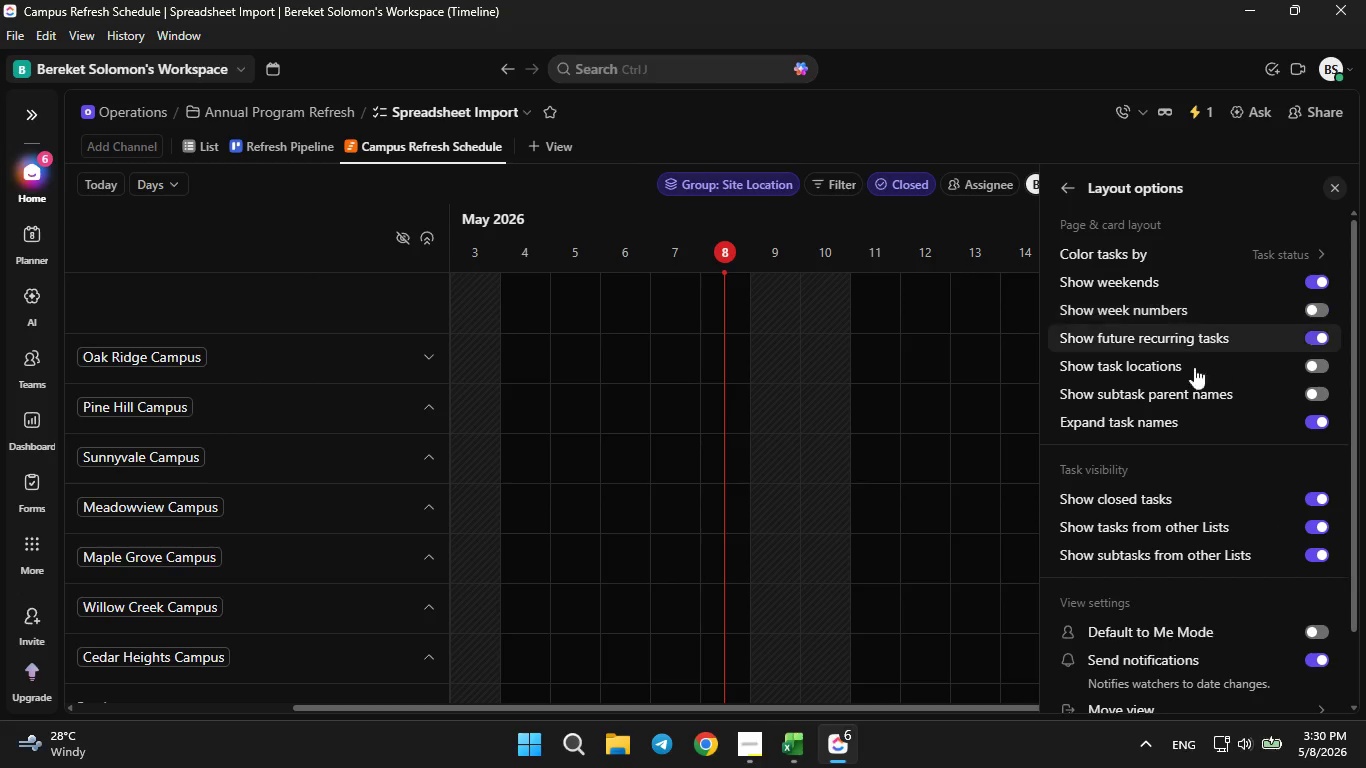 
left_click([966, 355])
 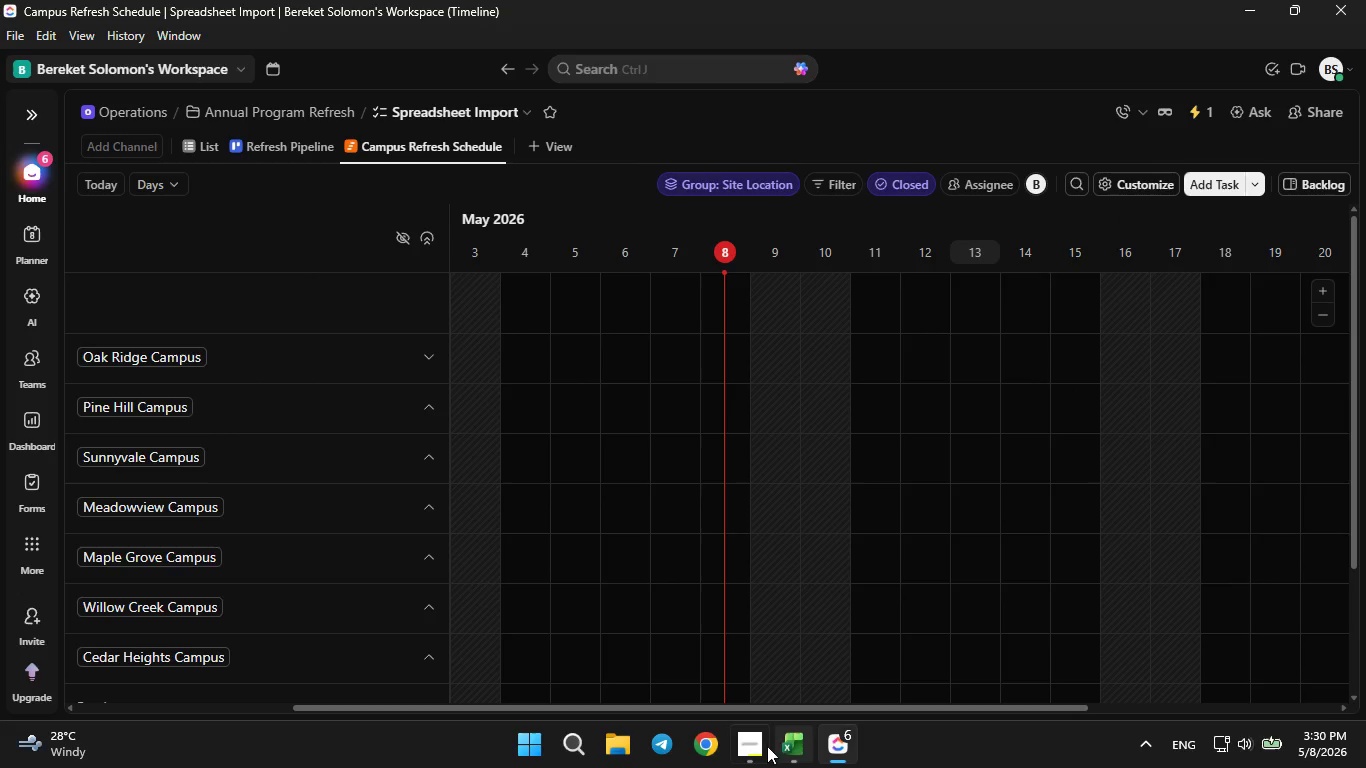 
left_click([762, 752])